 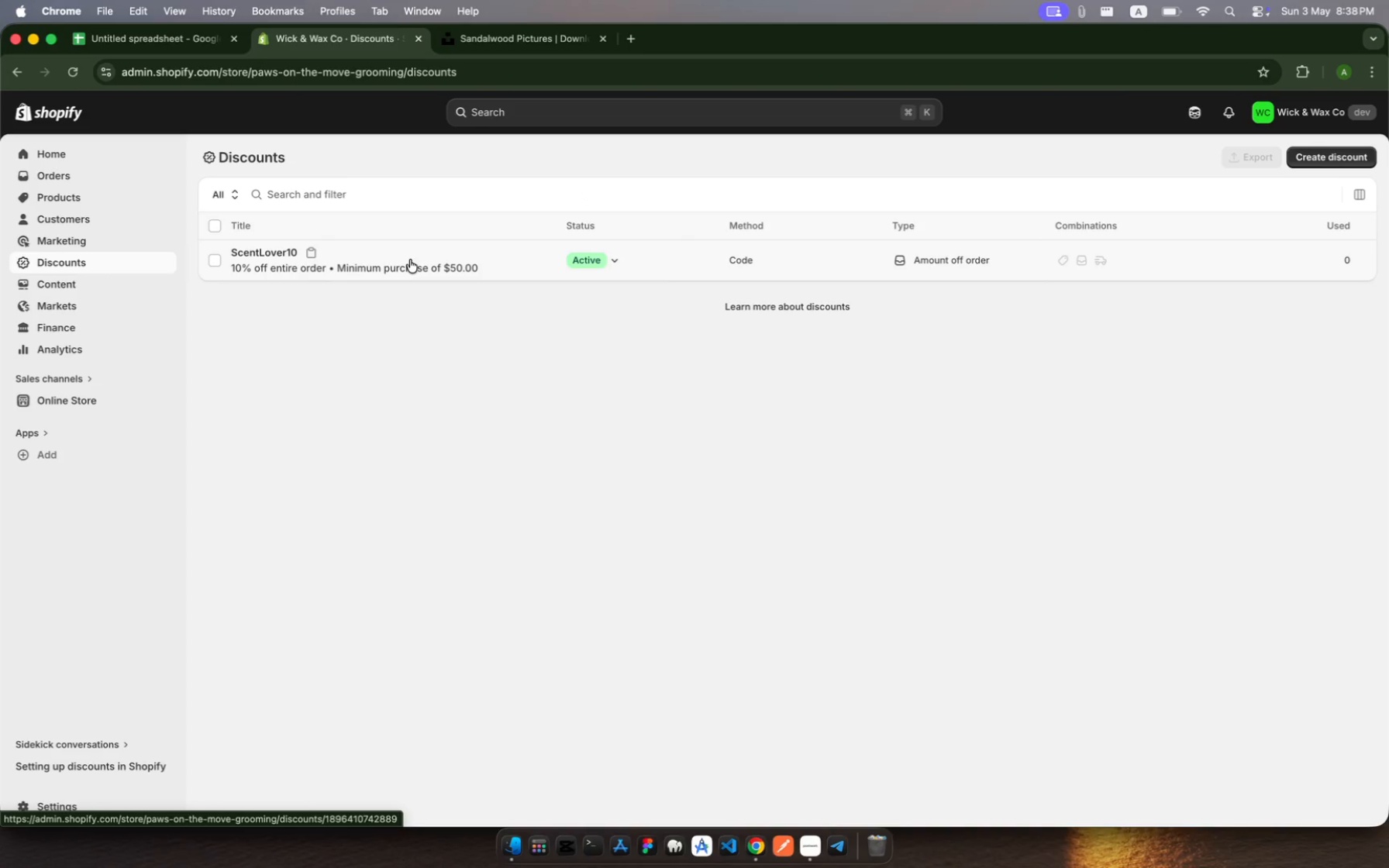 
scroll: coordinate [410, 260], scroll_direction: up, amount: 7.0
 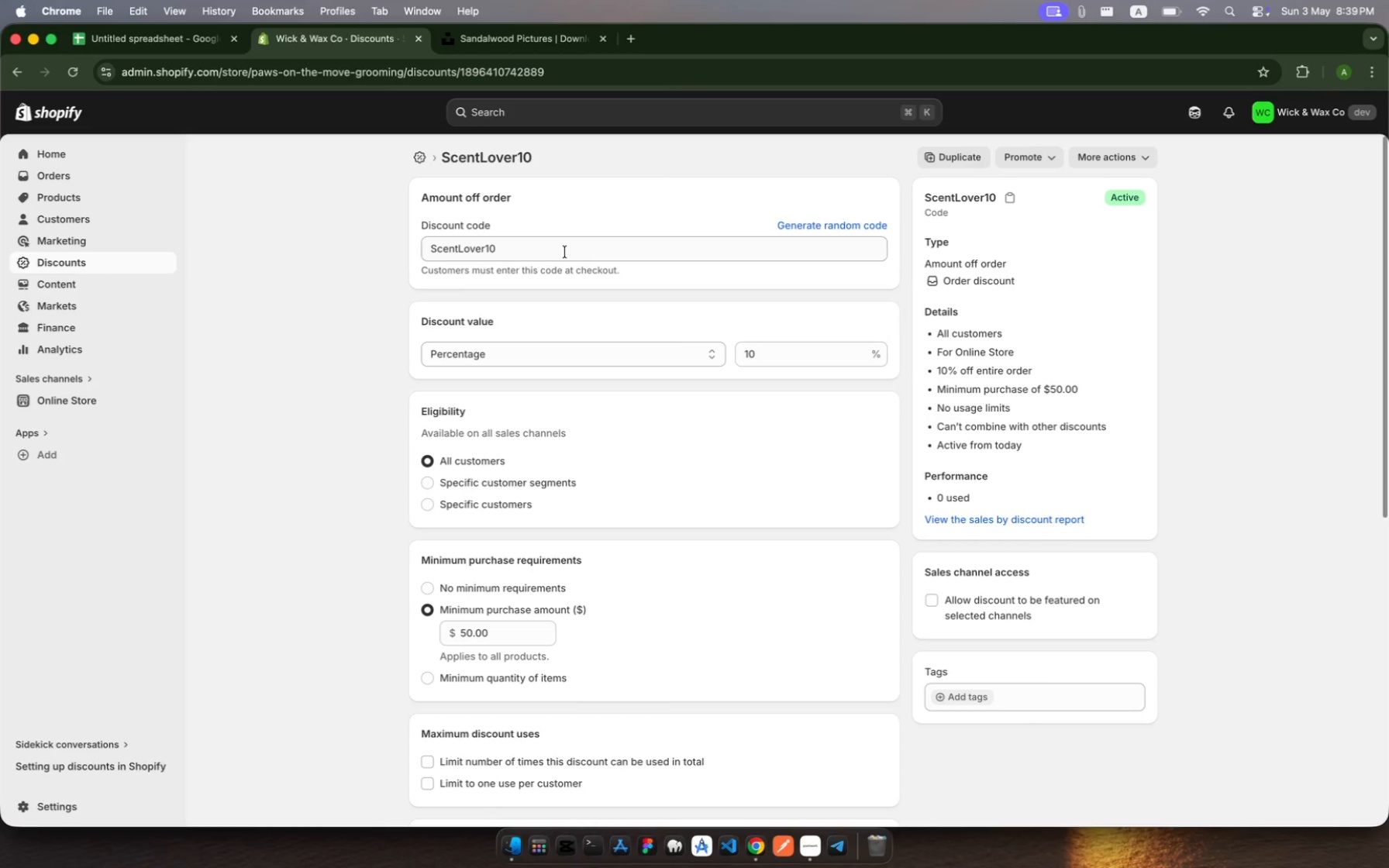 
wait(14.46)
 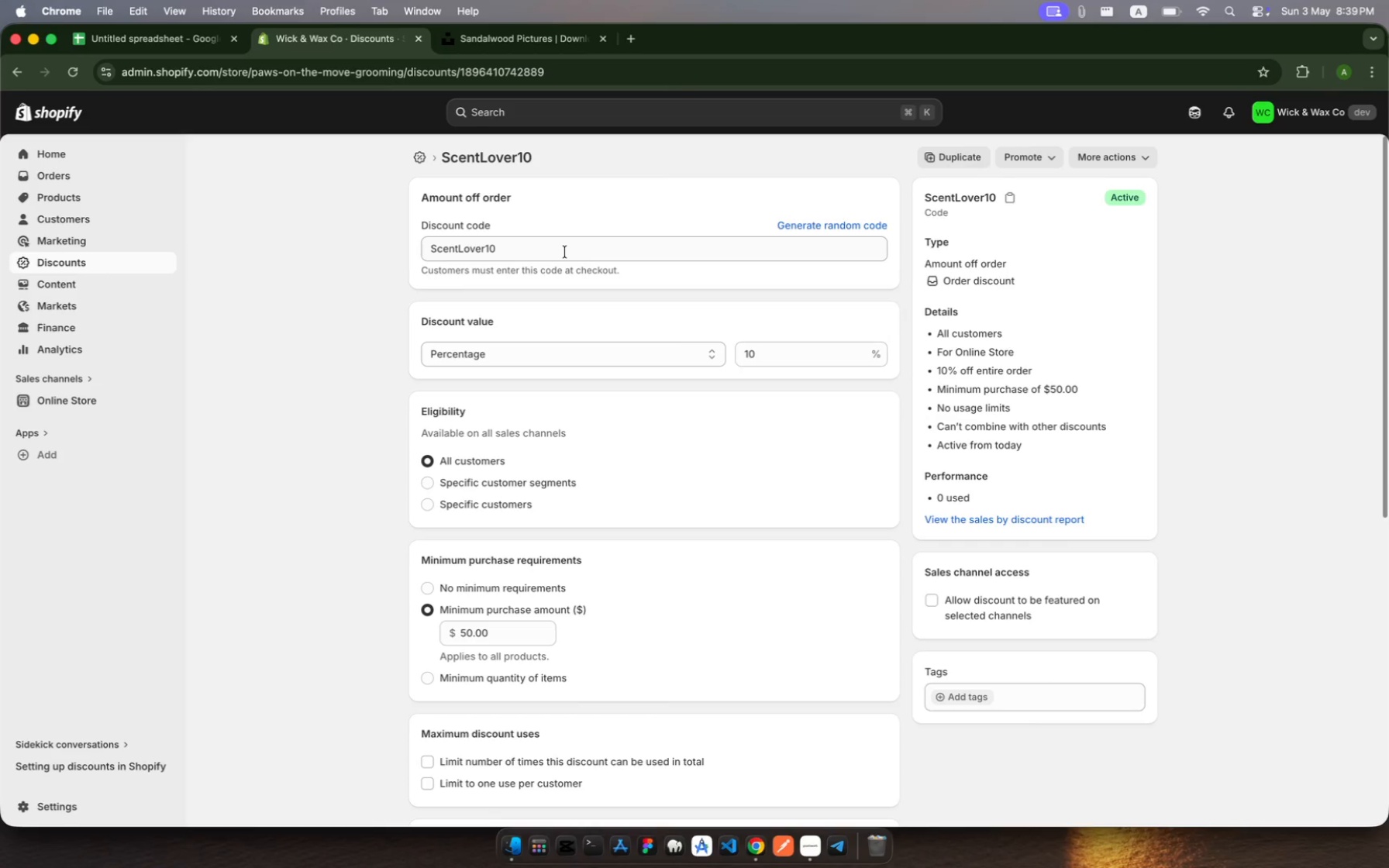 
left_click([117, 260])
 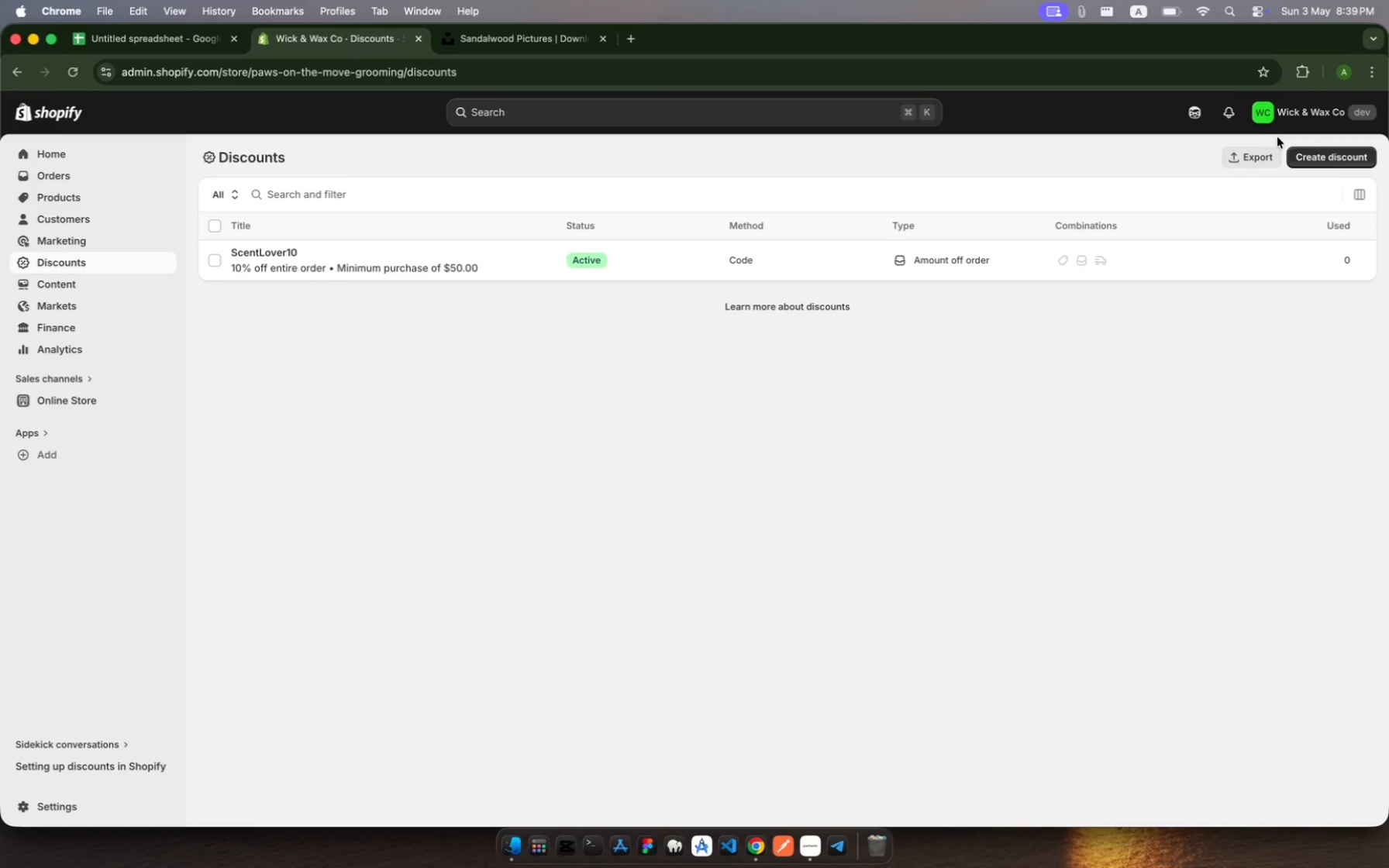 
left_click([1311, 157])
 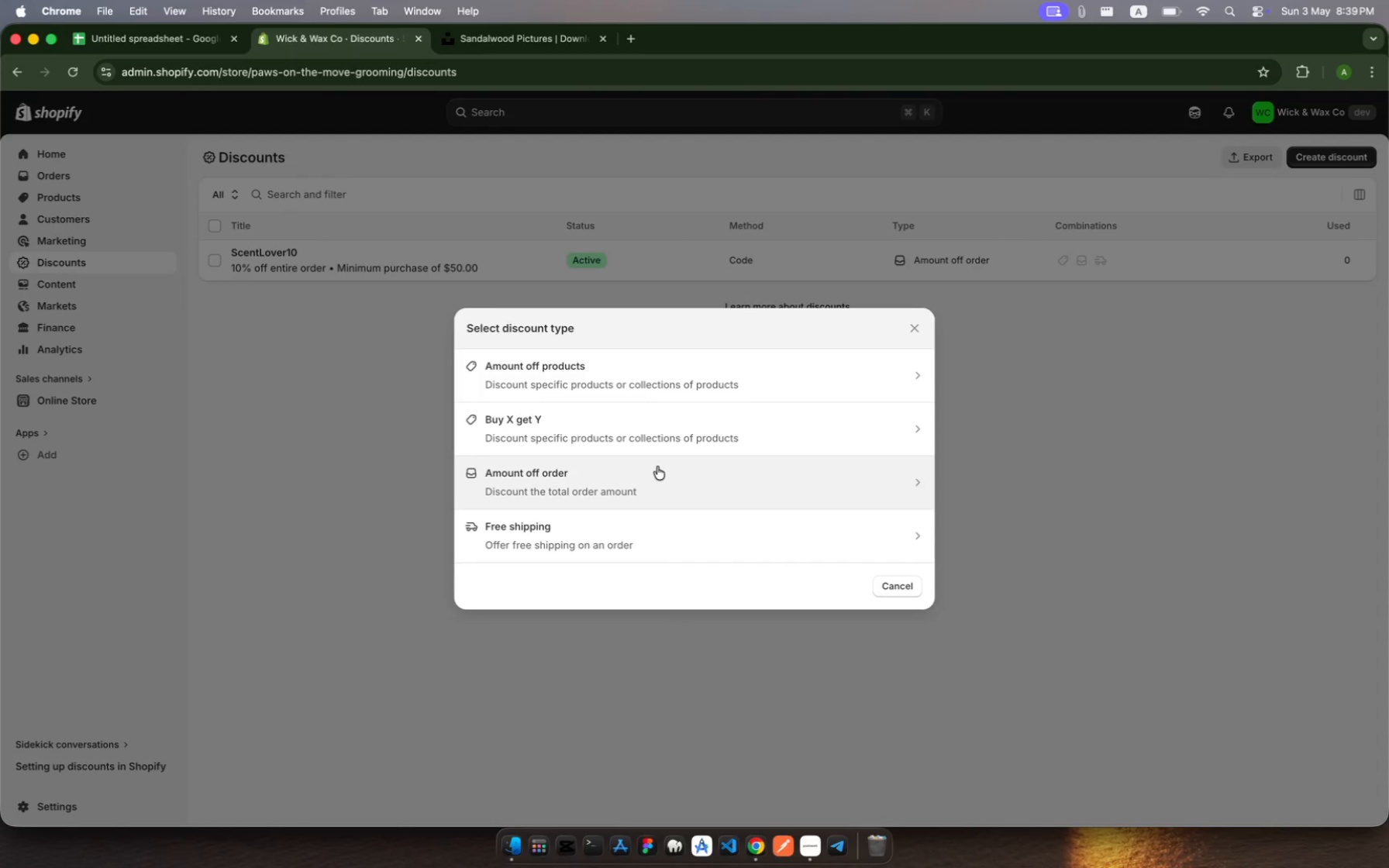 
wait(5.28)
 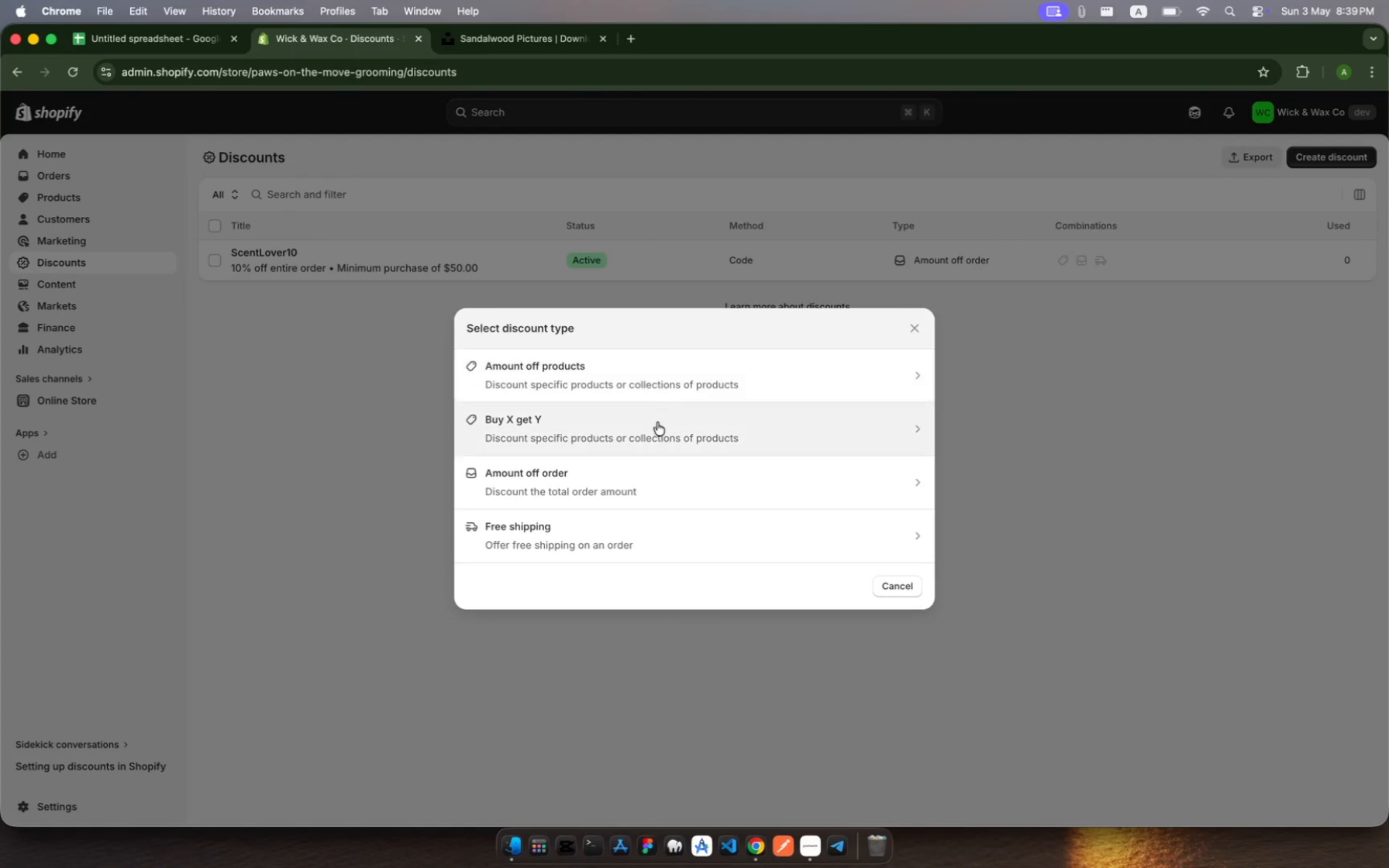 
left_click([657, 467])
 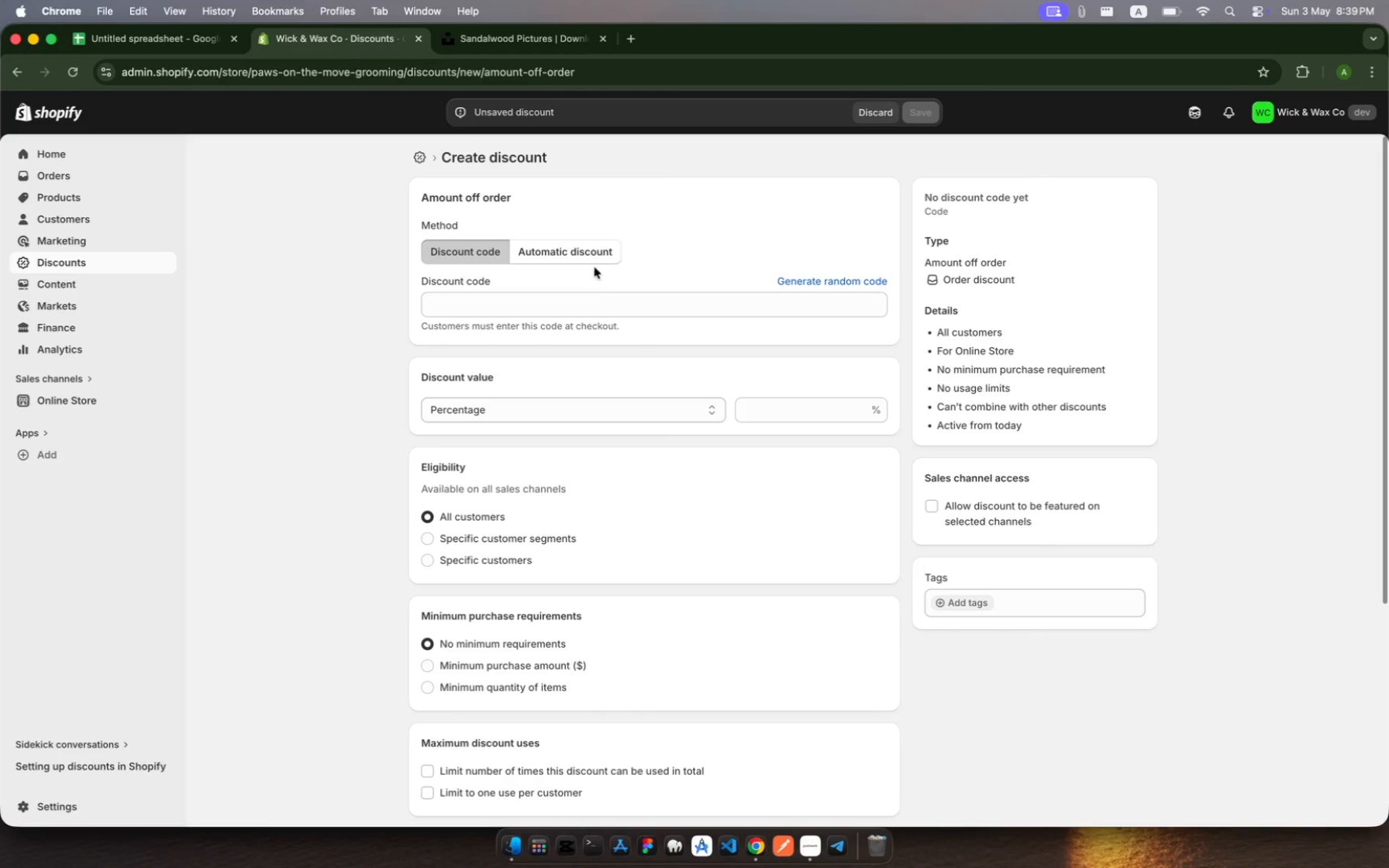 
left_click([584, 265])
 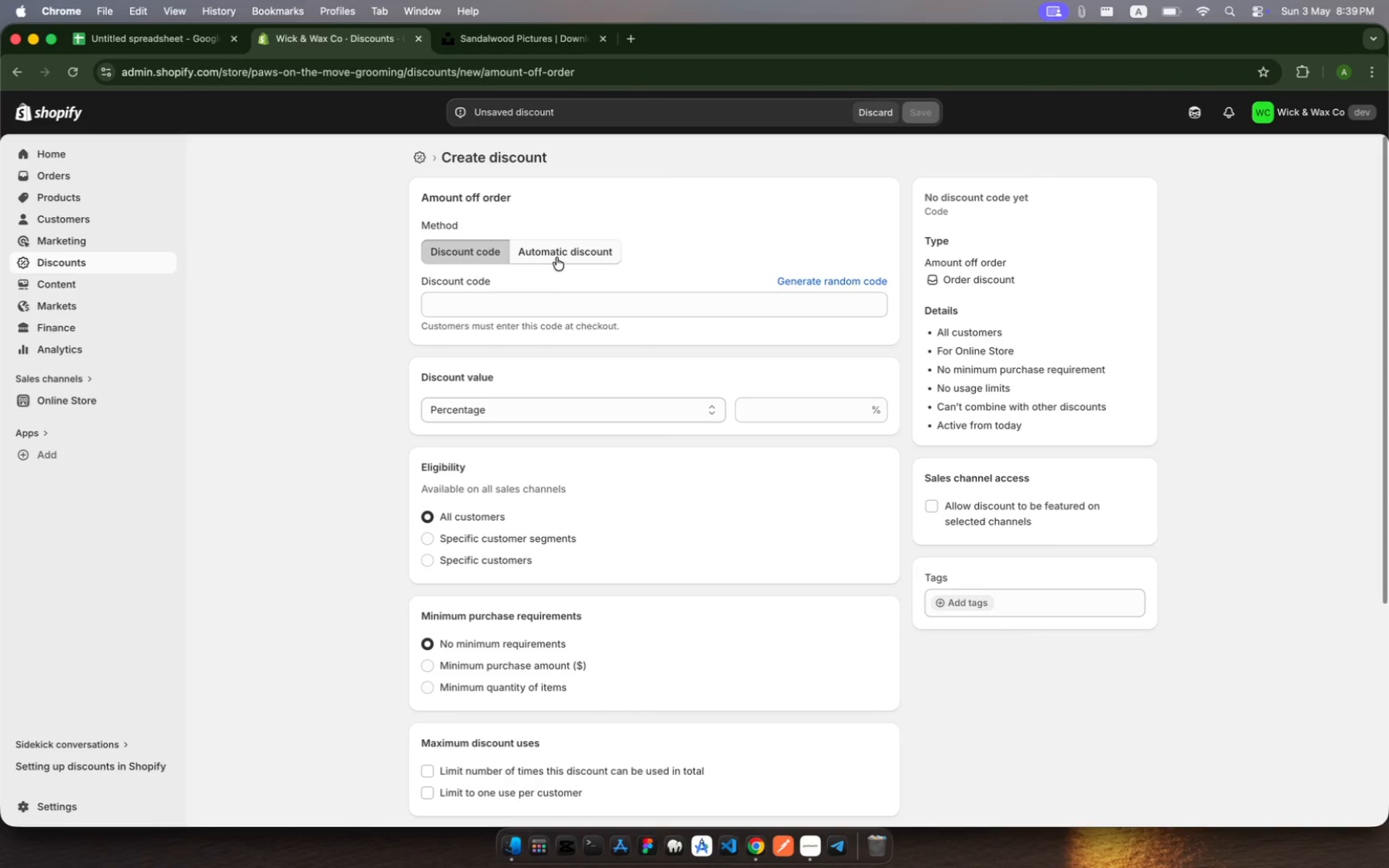 
left_click([556, 257])
 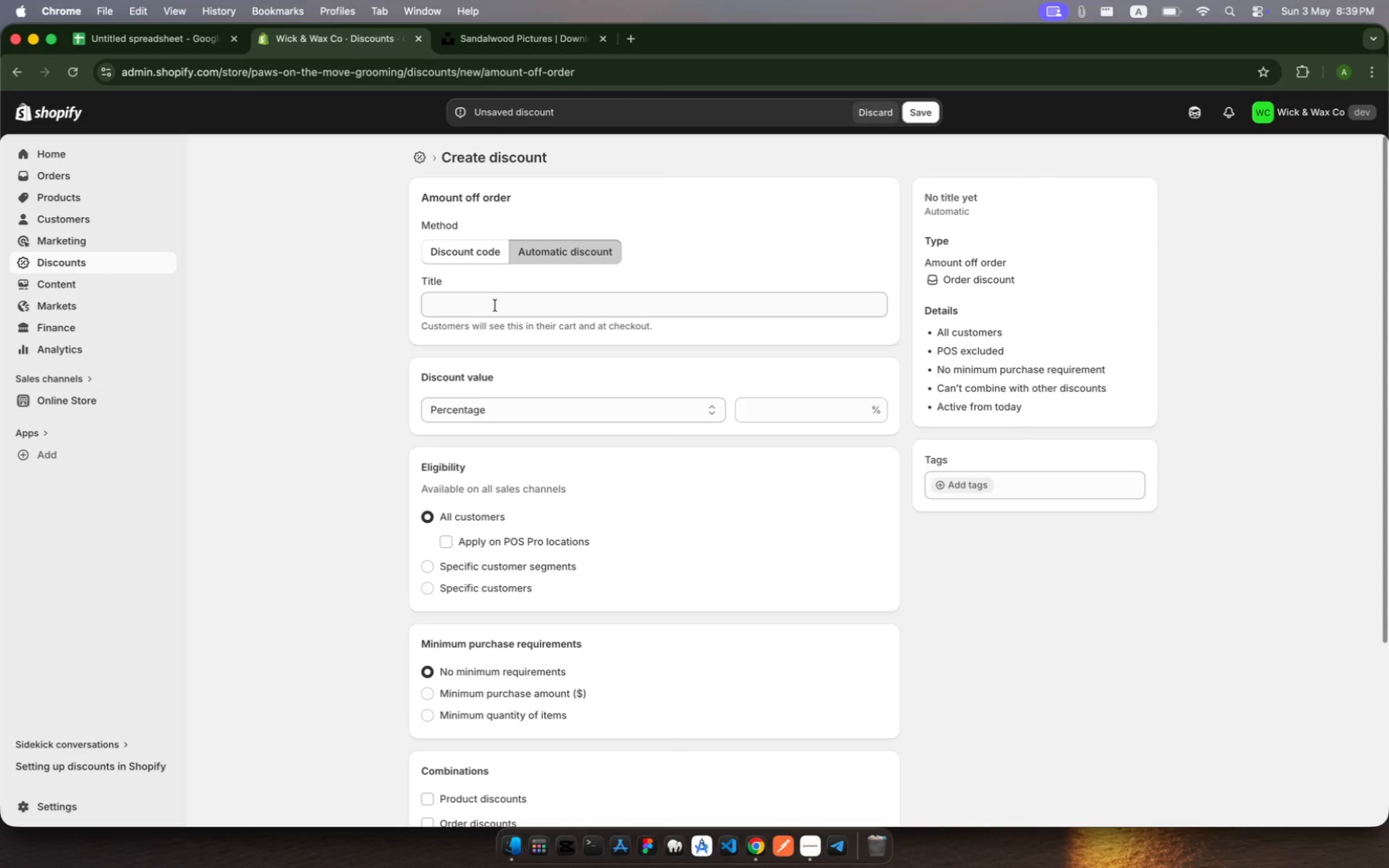 
left_click([495, 306])
 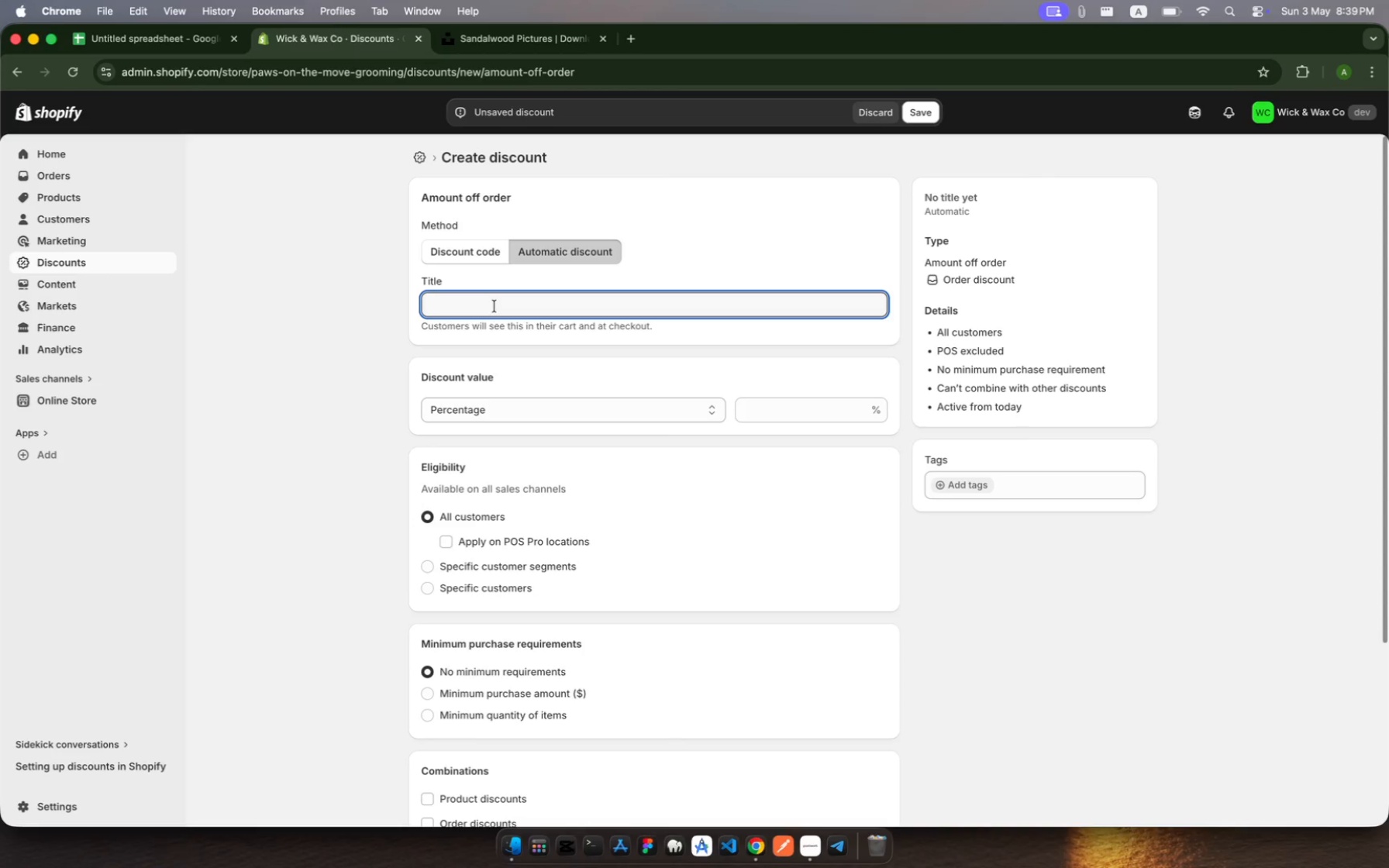 
key(Meta+V)
 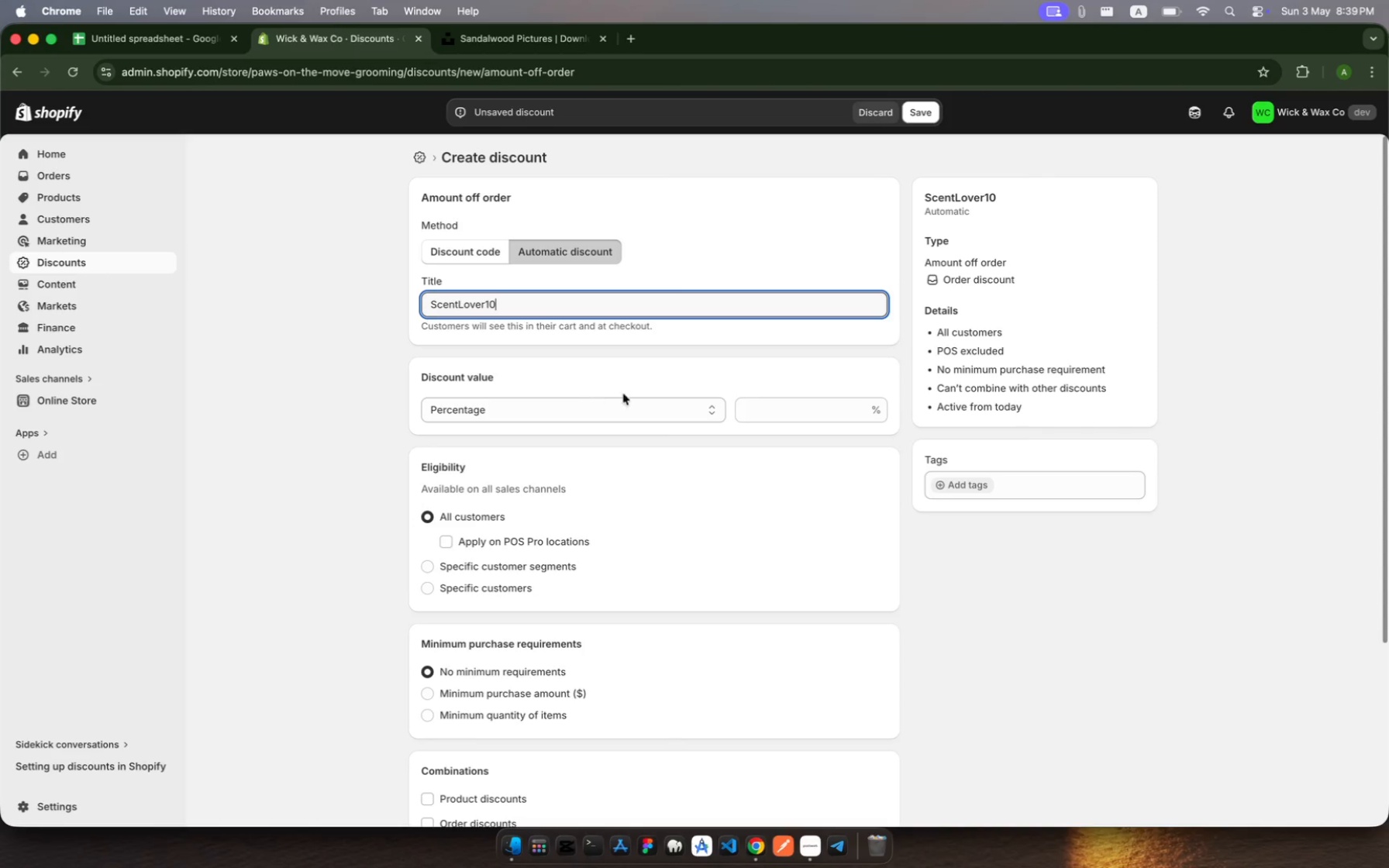 
left_click([770, 408])
 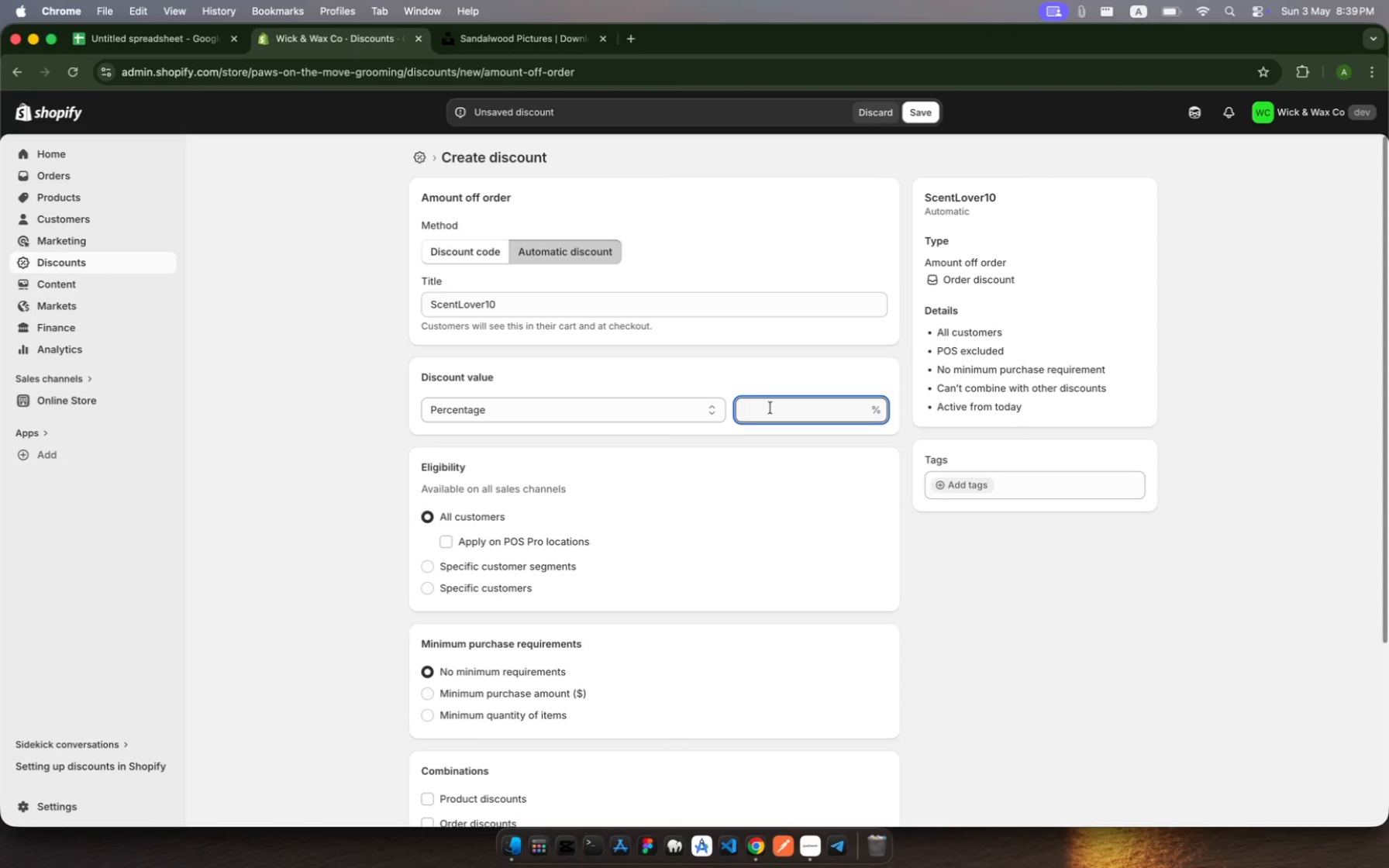 
type(10)
 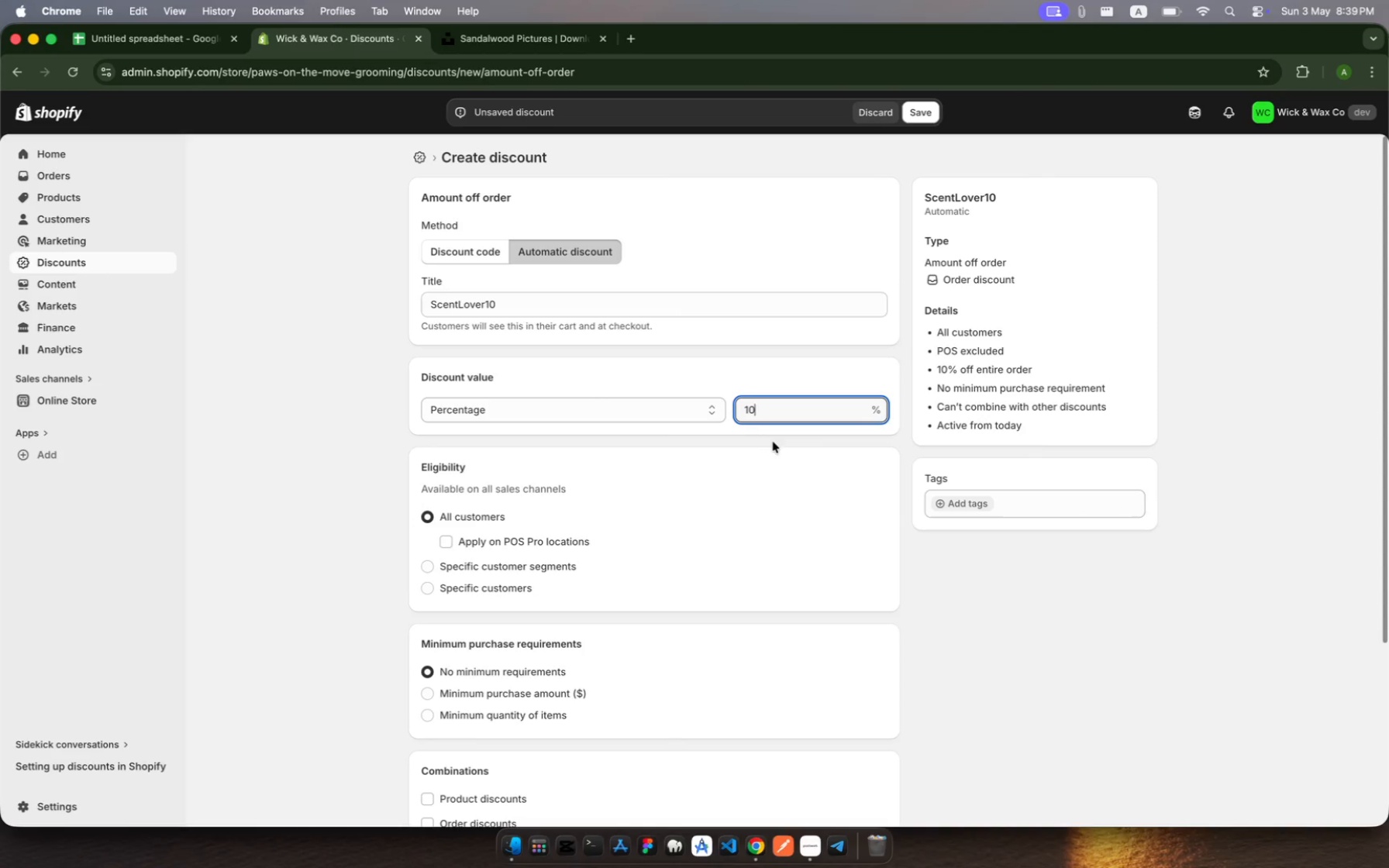 
scroll: coordinate [616, 489], scroll_direction: down, amount: 39.0
 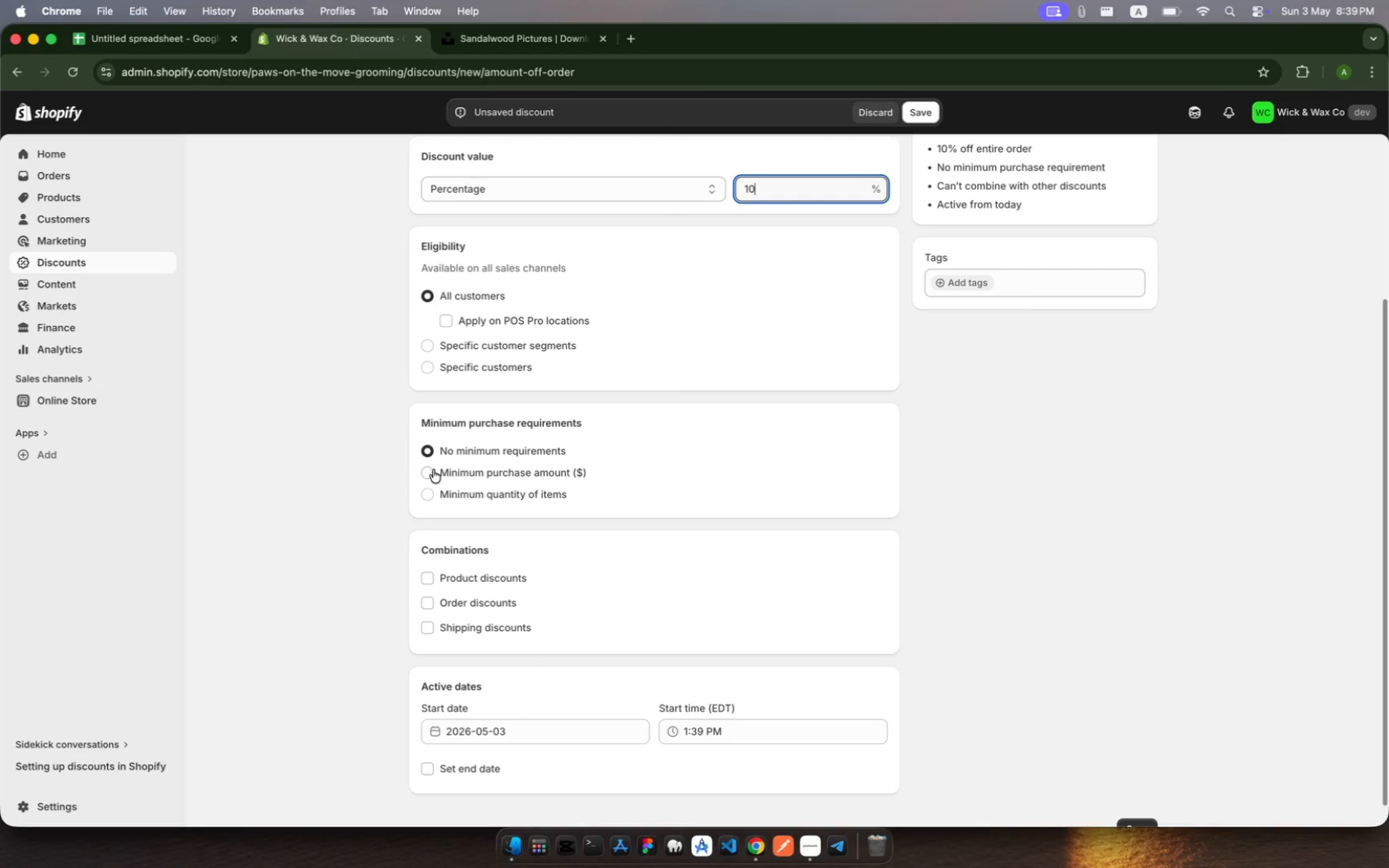 
left_click([433, 471])
 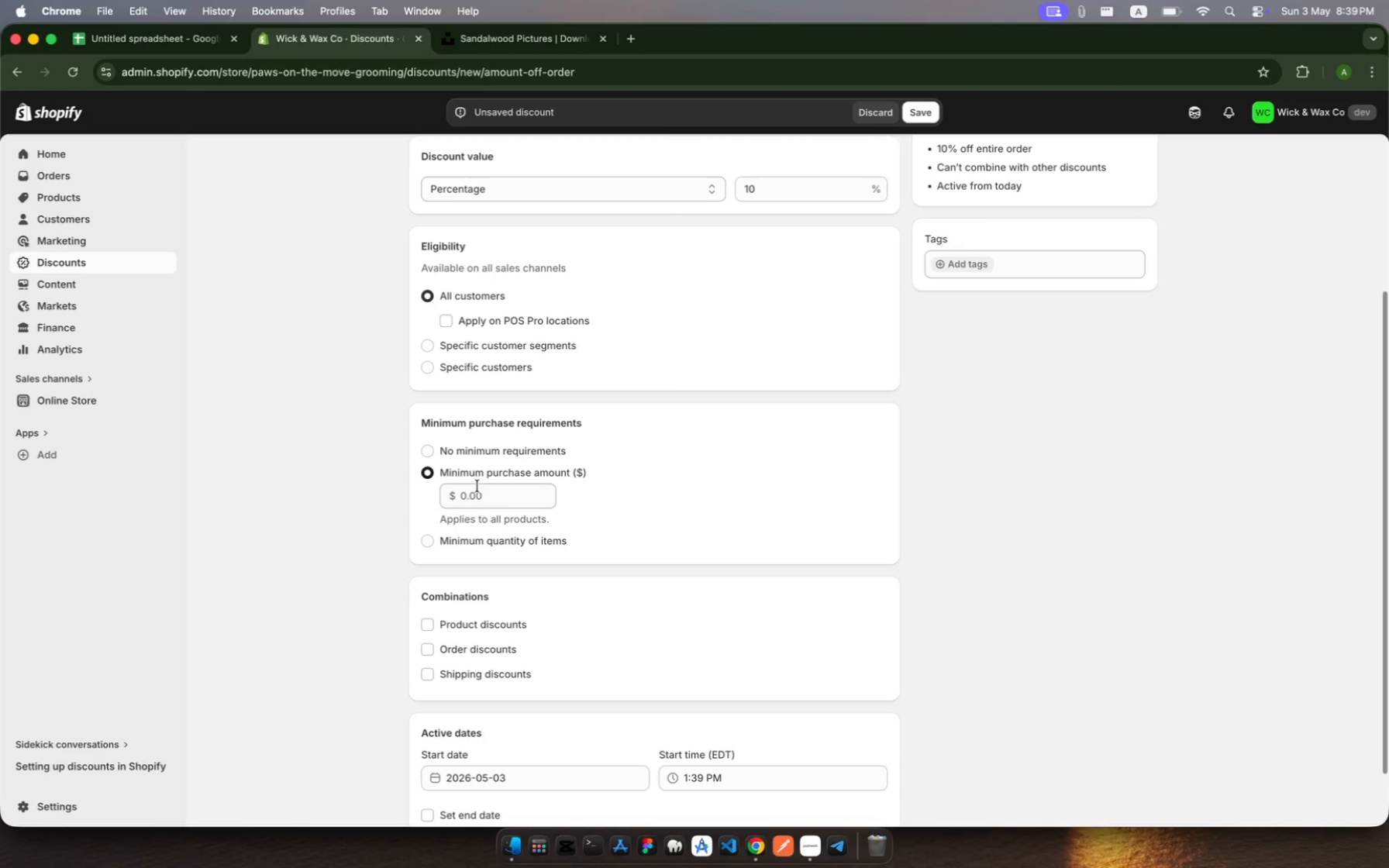 
left_click([477, 486])